 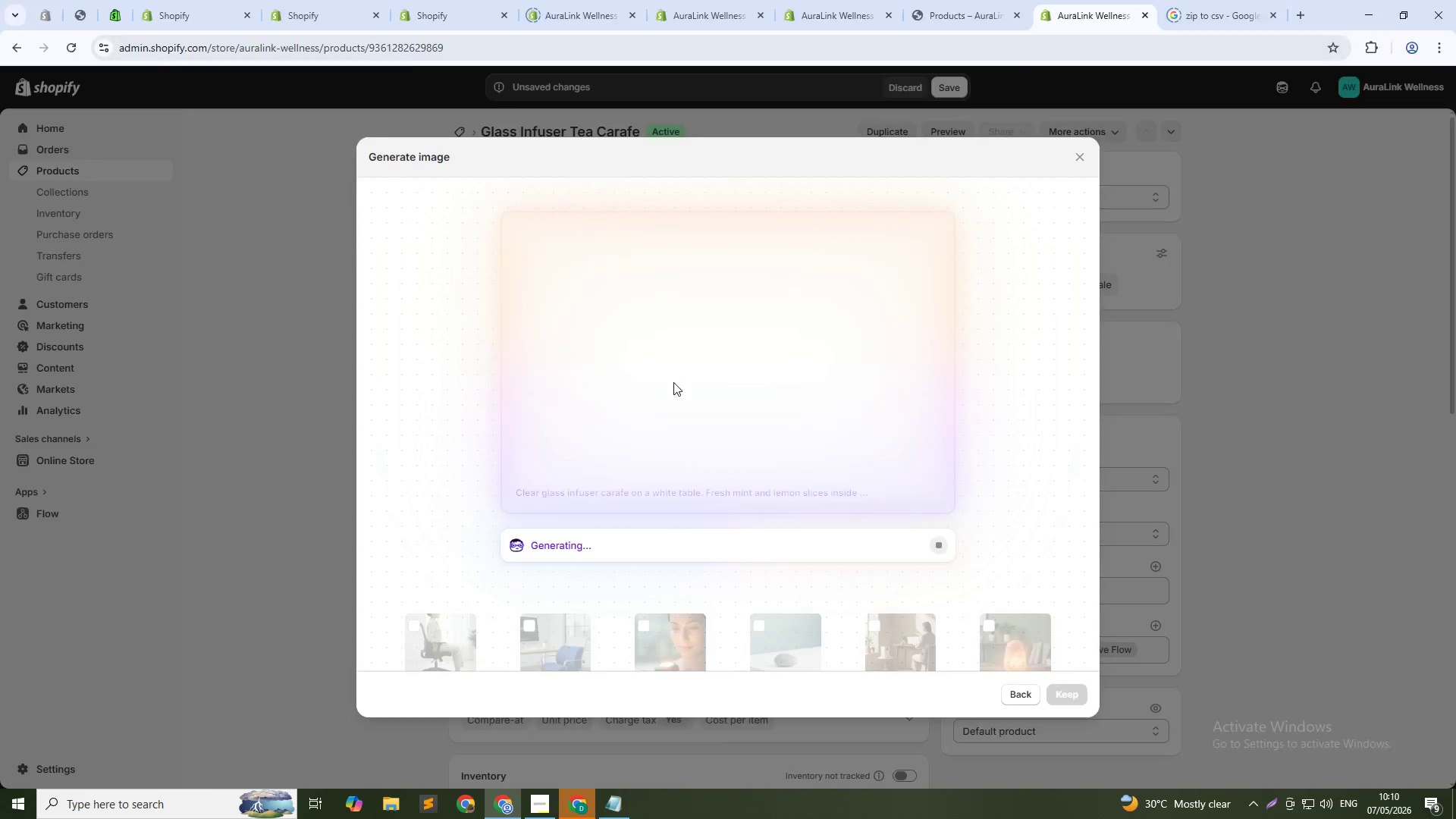 
key(Alt+Tab)
 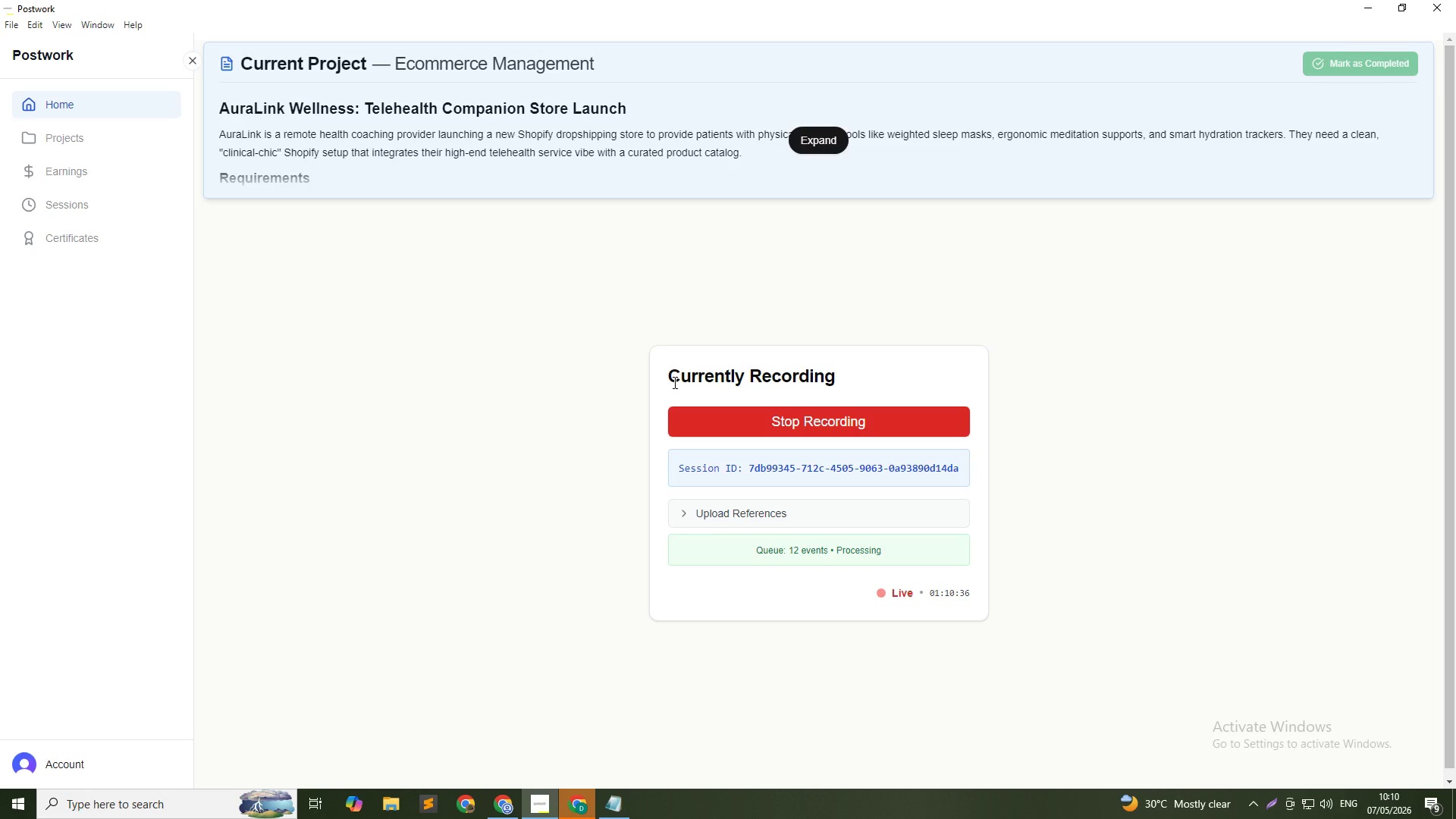 
key(Alt+Tab)
 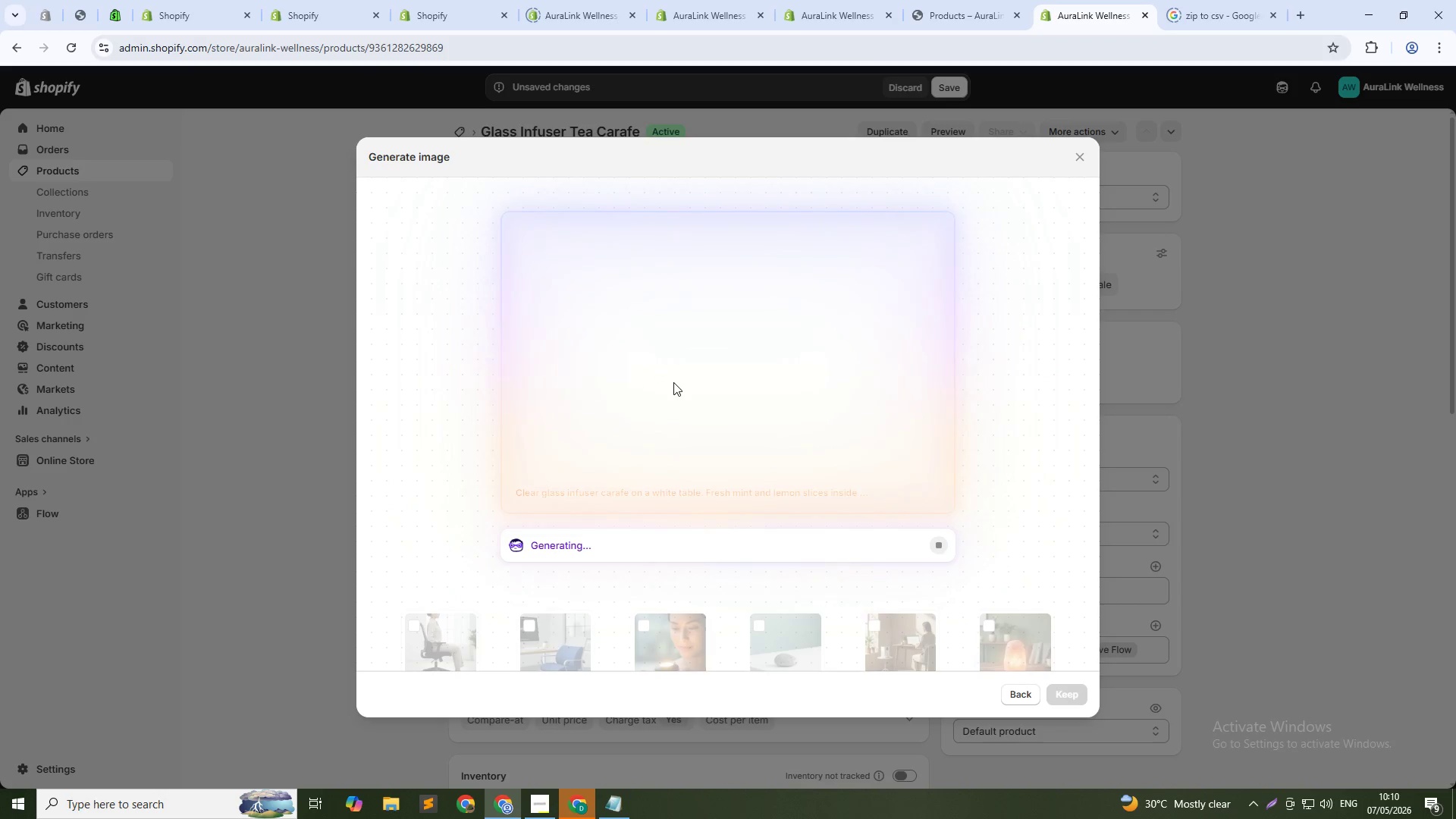 
wait(12.34)
 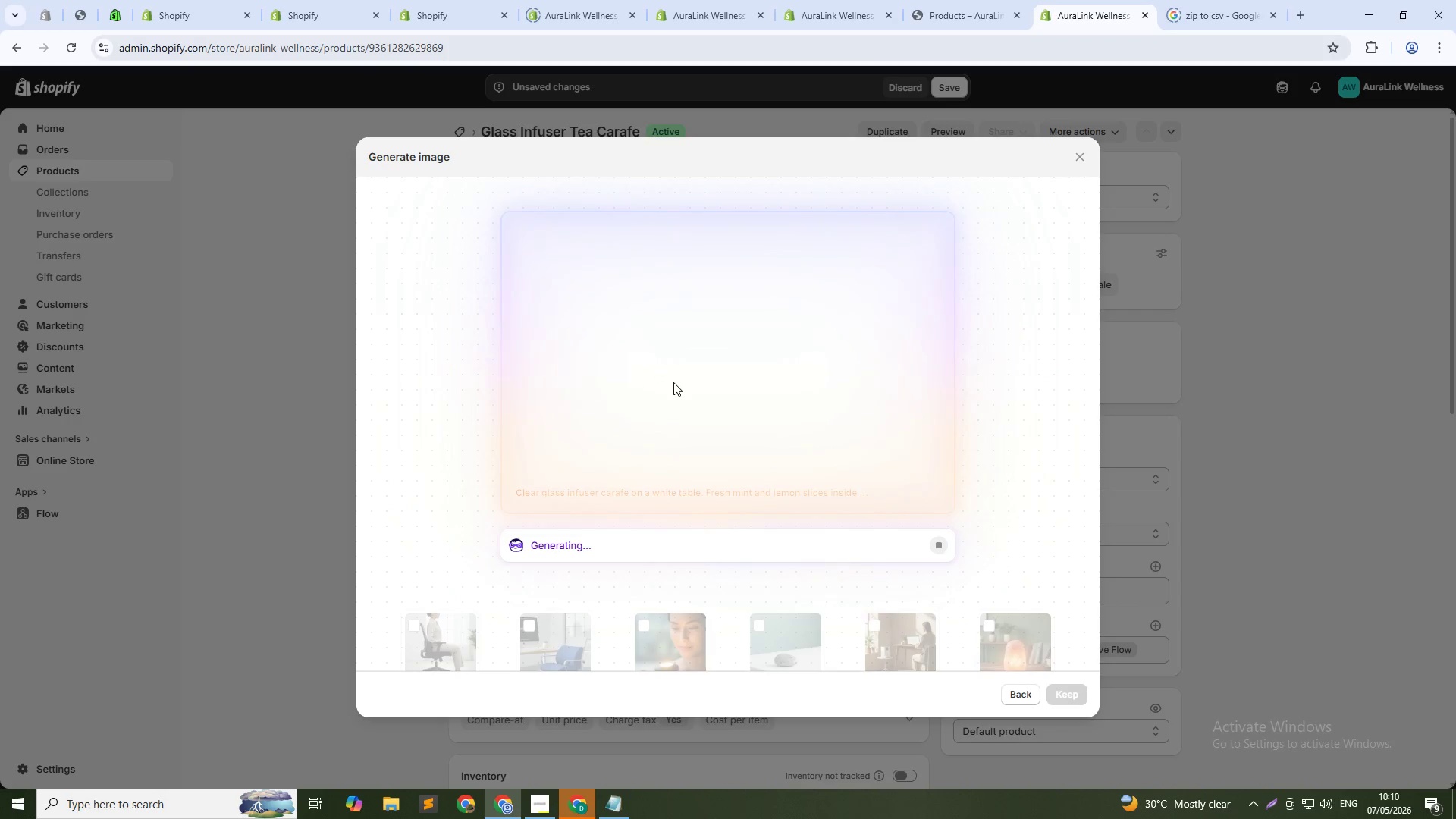 
left_click([1064, 699])
 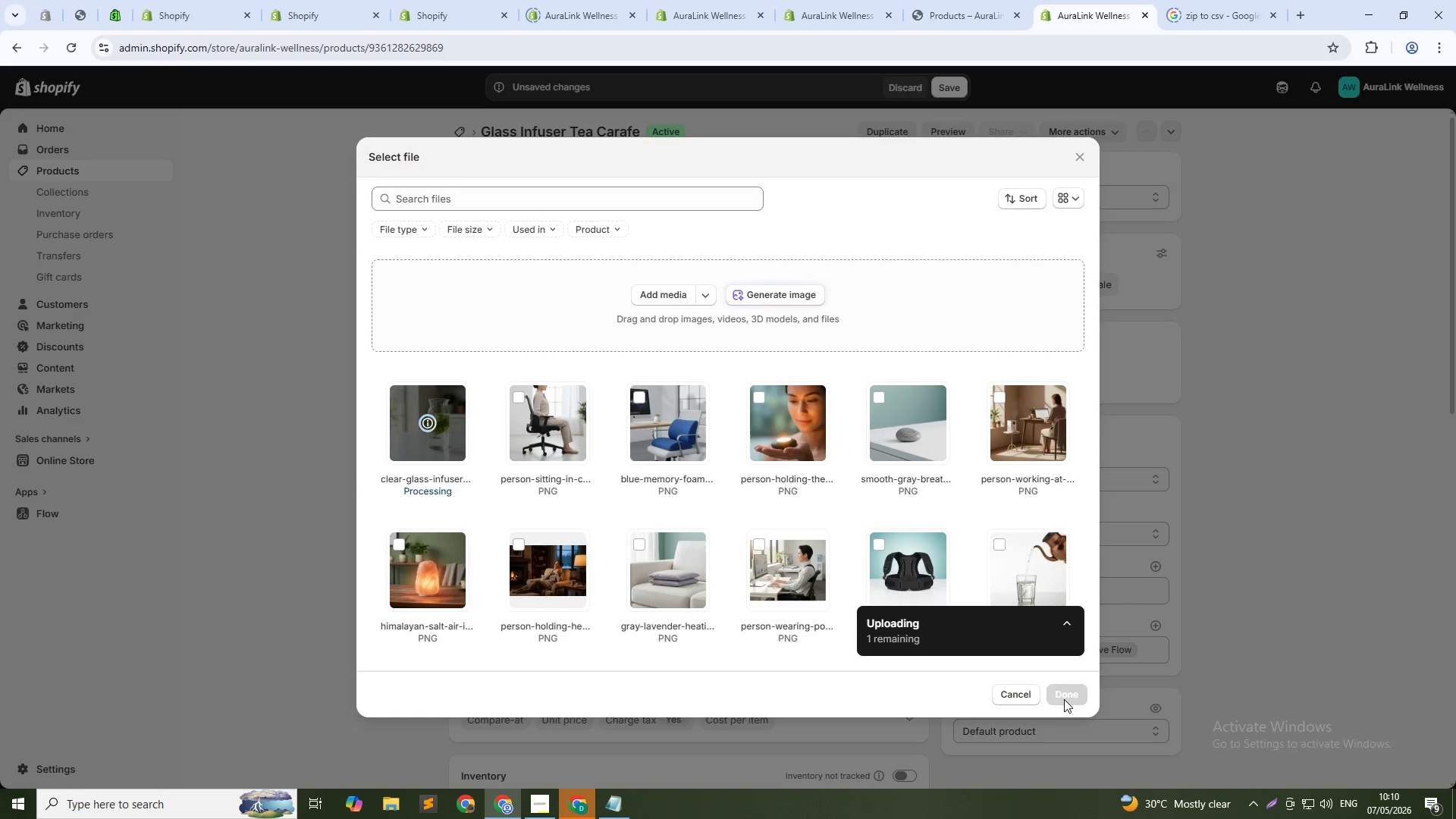 
wait(10.08)
 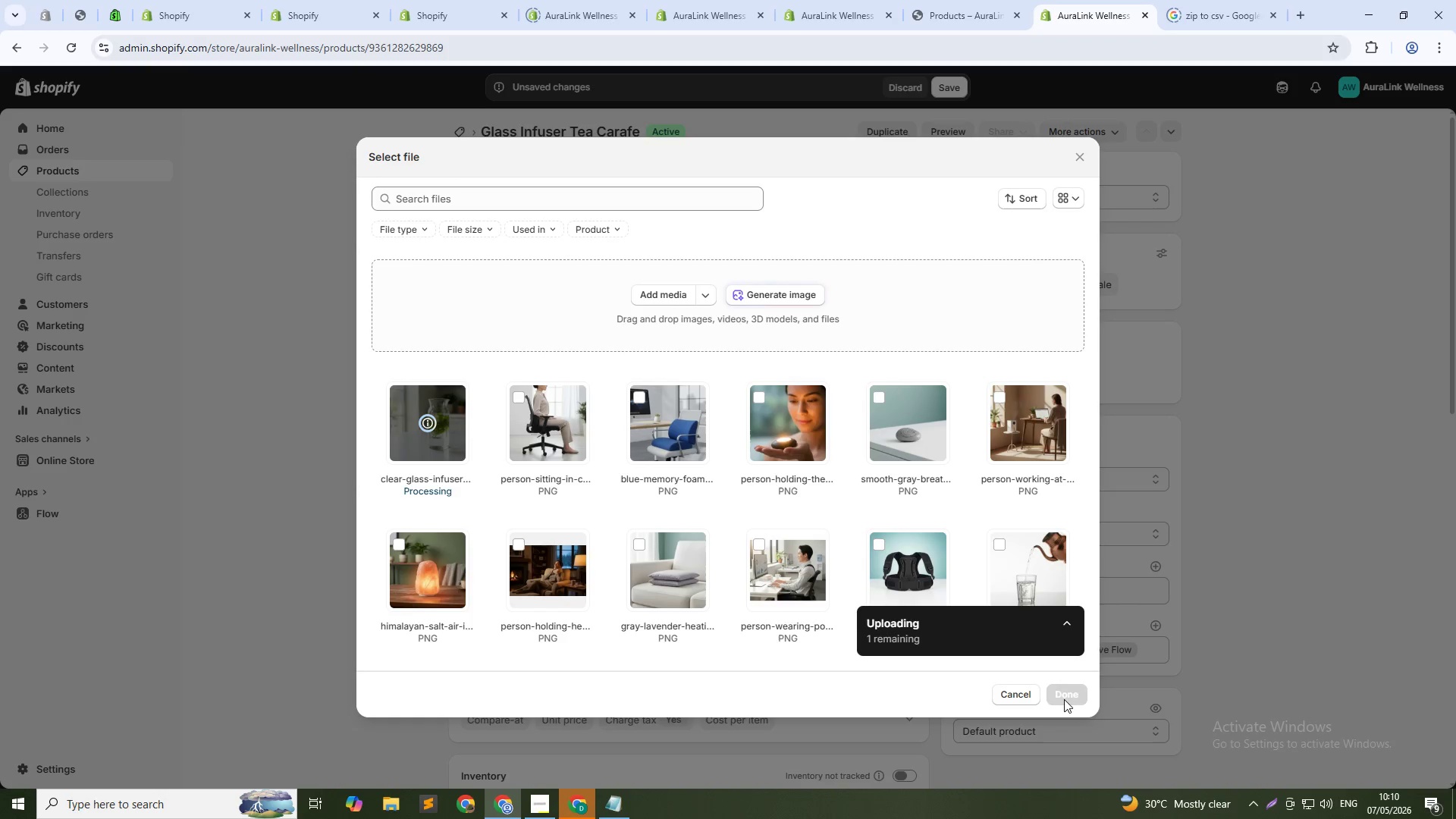 
left_click([639, 458])
 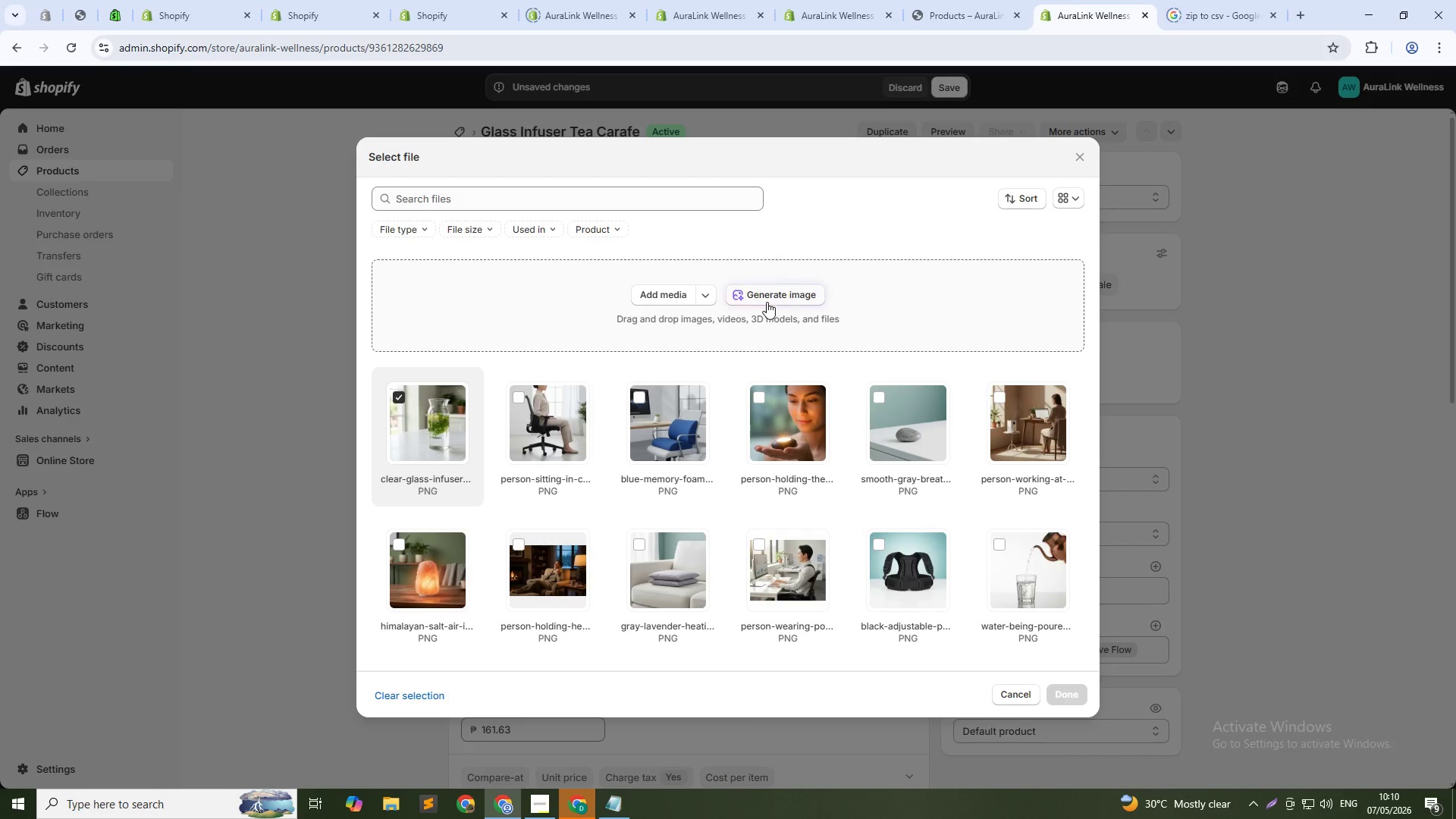 
left_click([761, 293])
 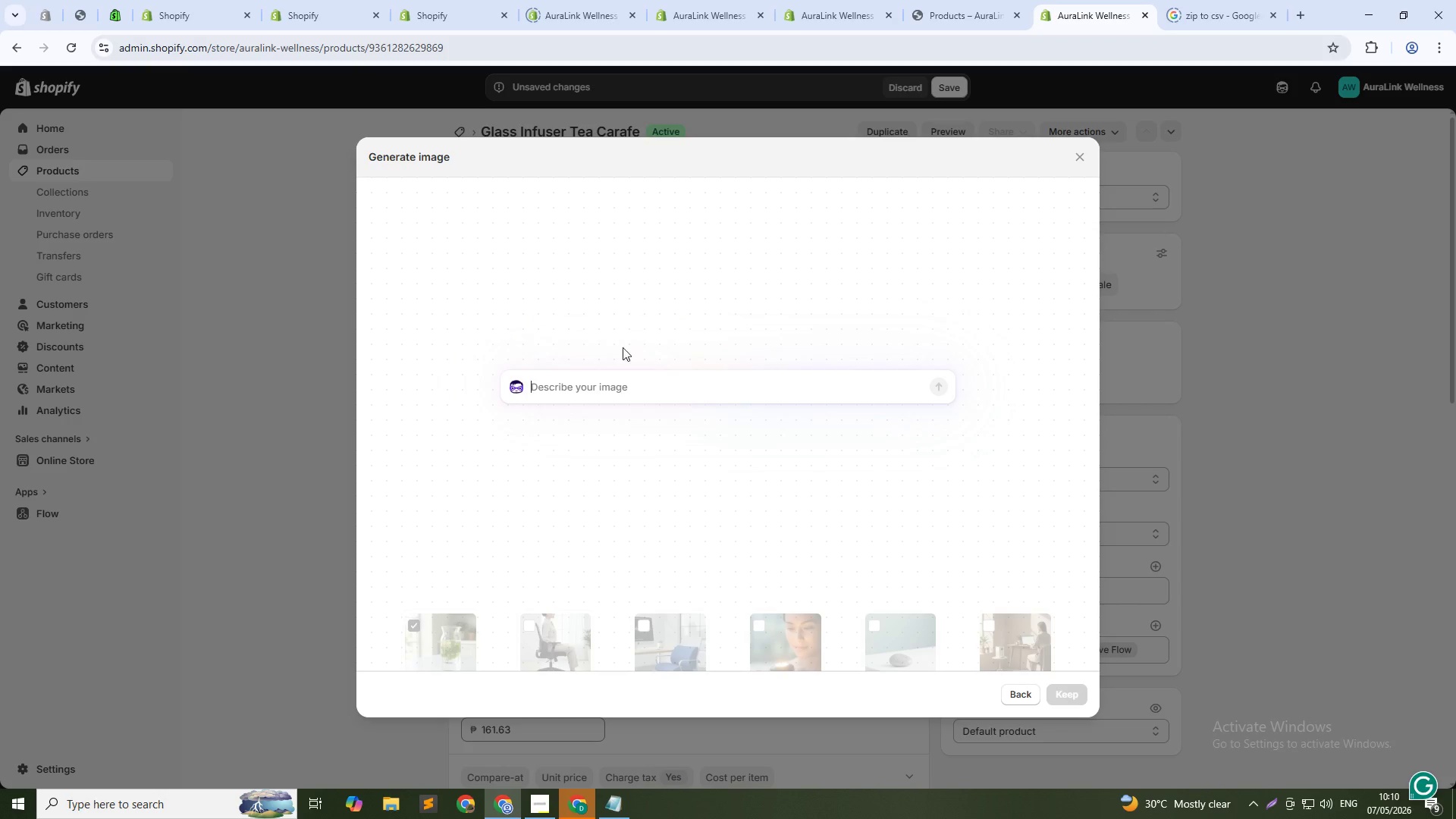 
type(Person pouring infuced water from carafe into a glass Clean , bright kitchen settig)
key(Backspace)
type(ng. soft natural light.1:1 suq)
key(Backspace)
key(Backspace)
type(quare.)
 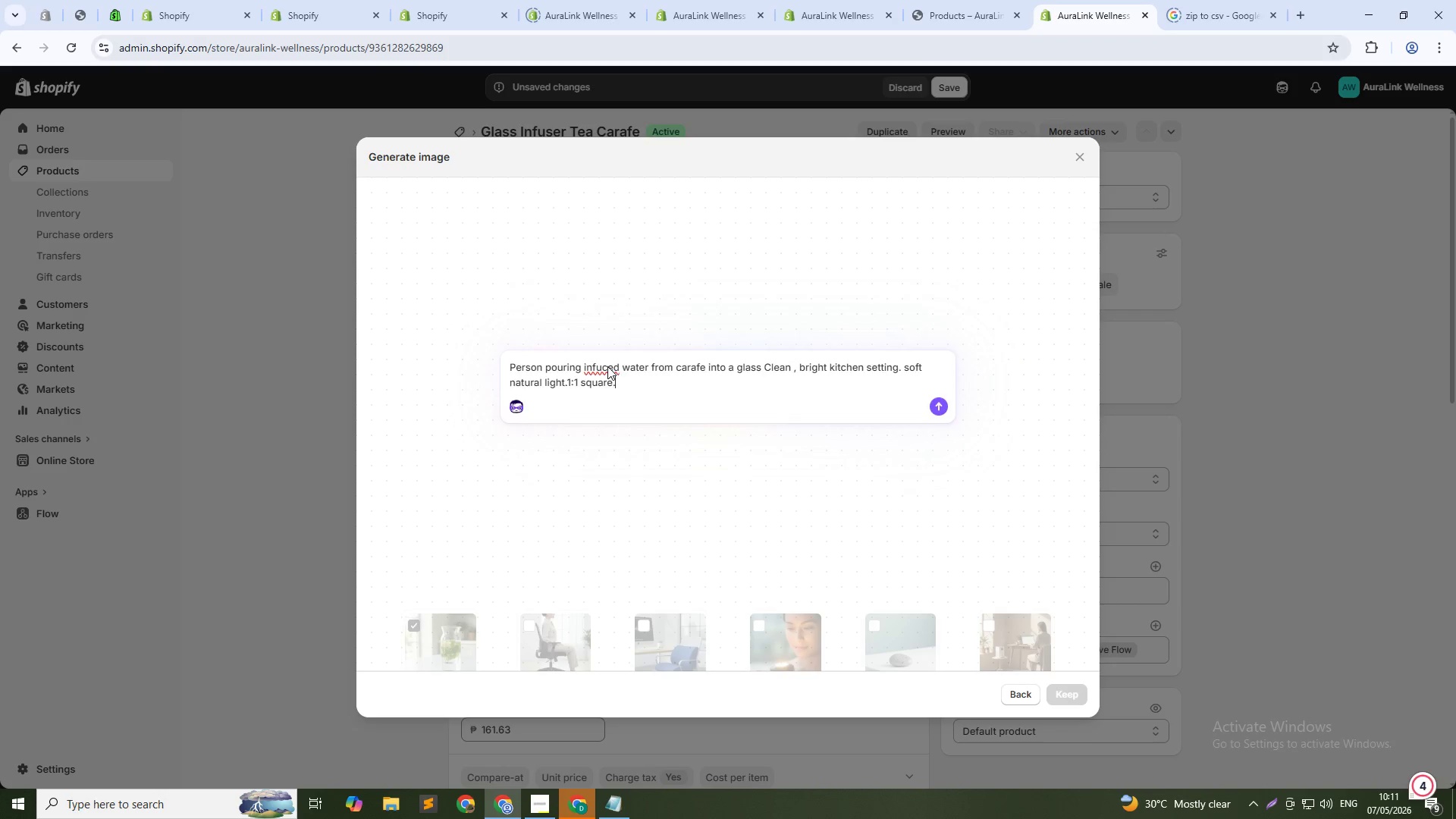 
key(Enter)
 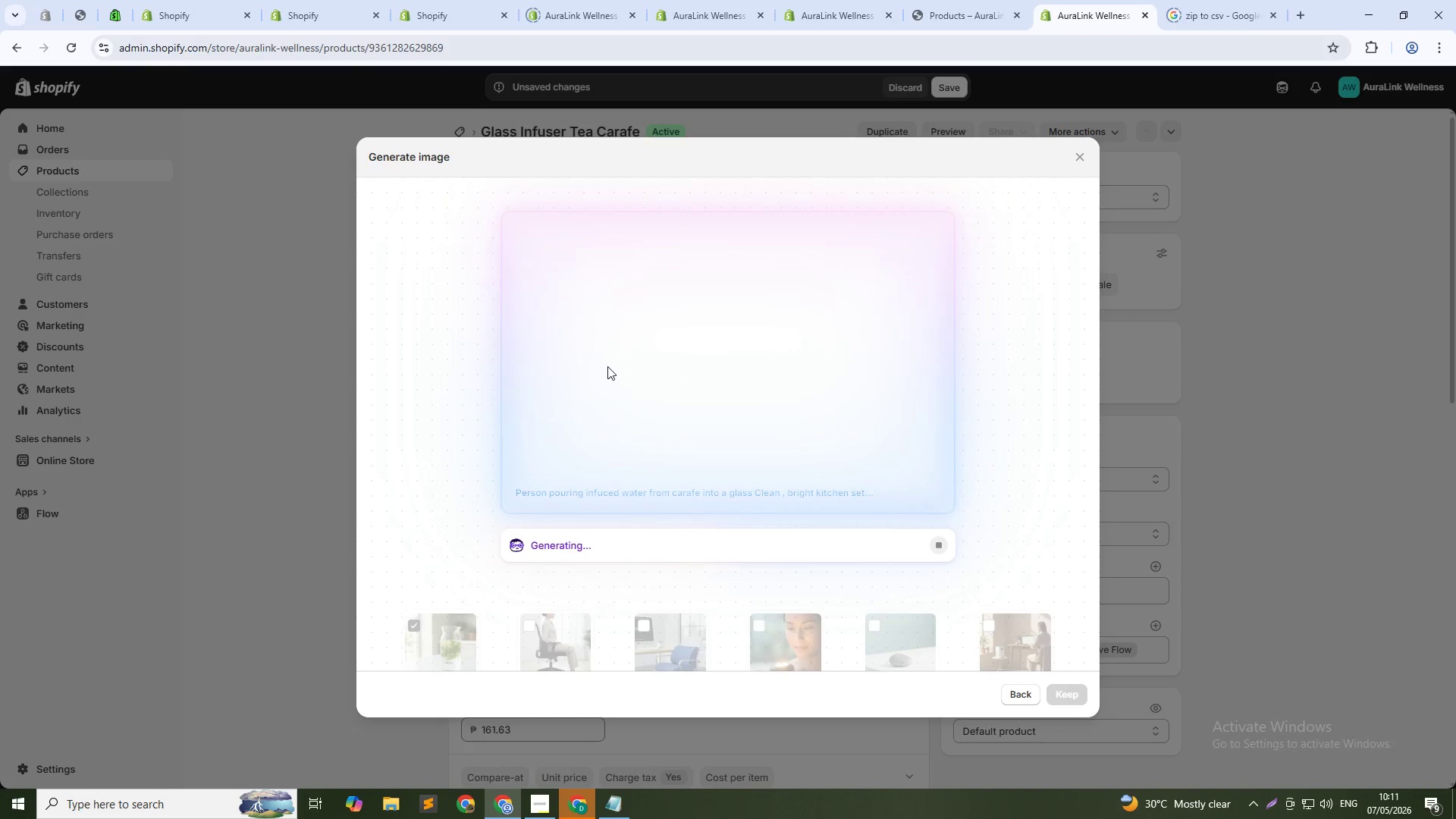 
wait(7.62)
 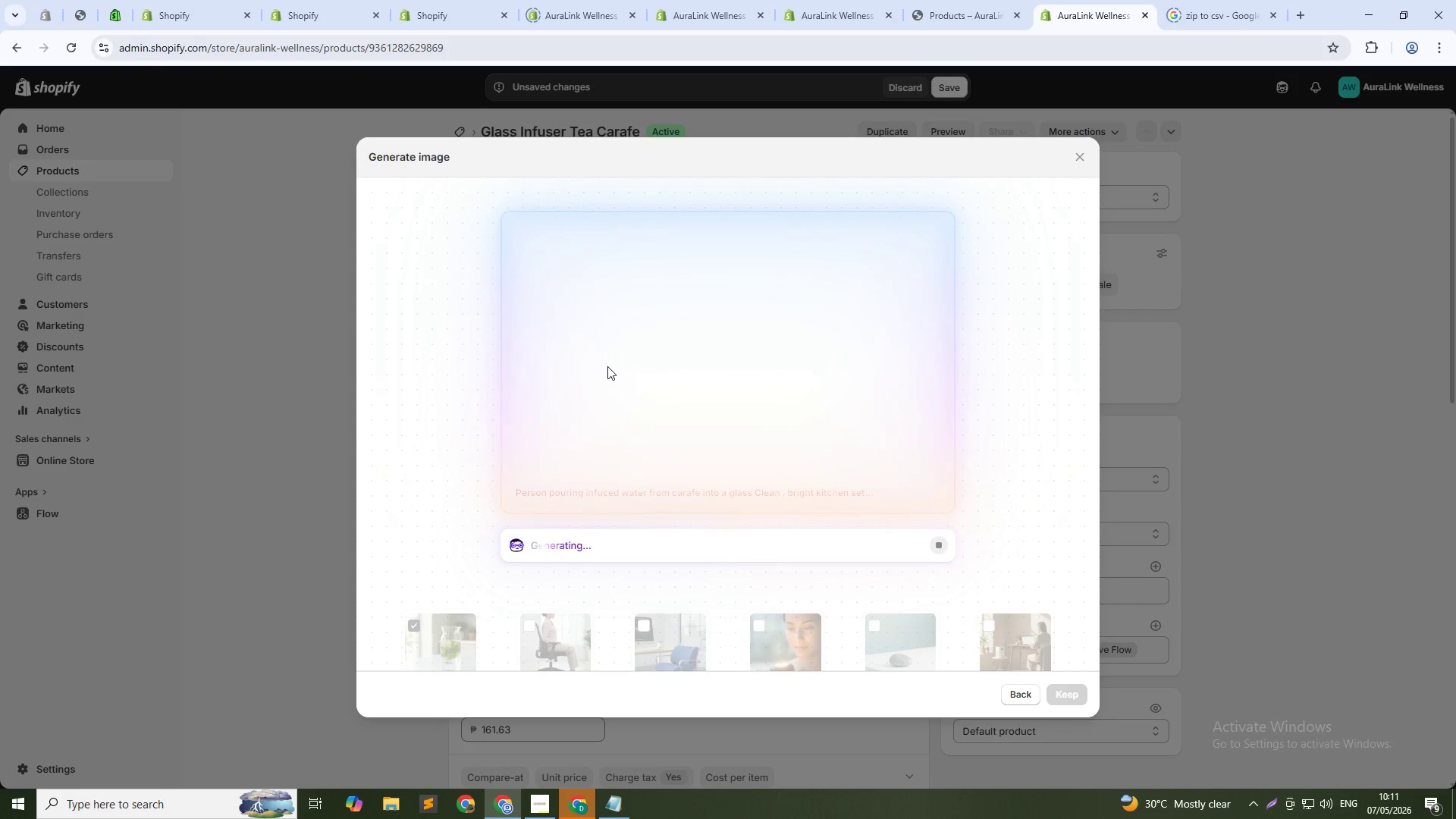 
key(Alt+AltLeft)
 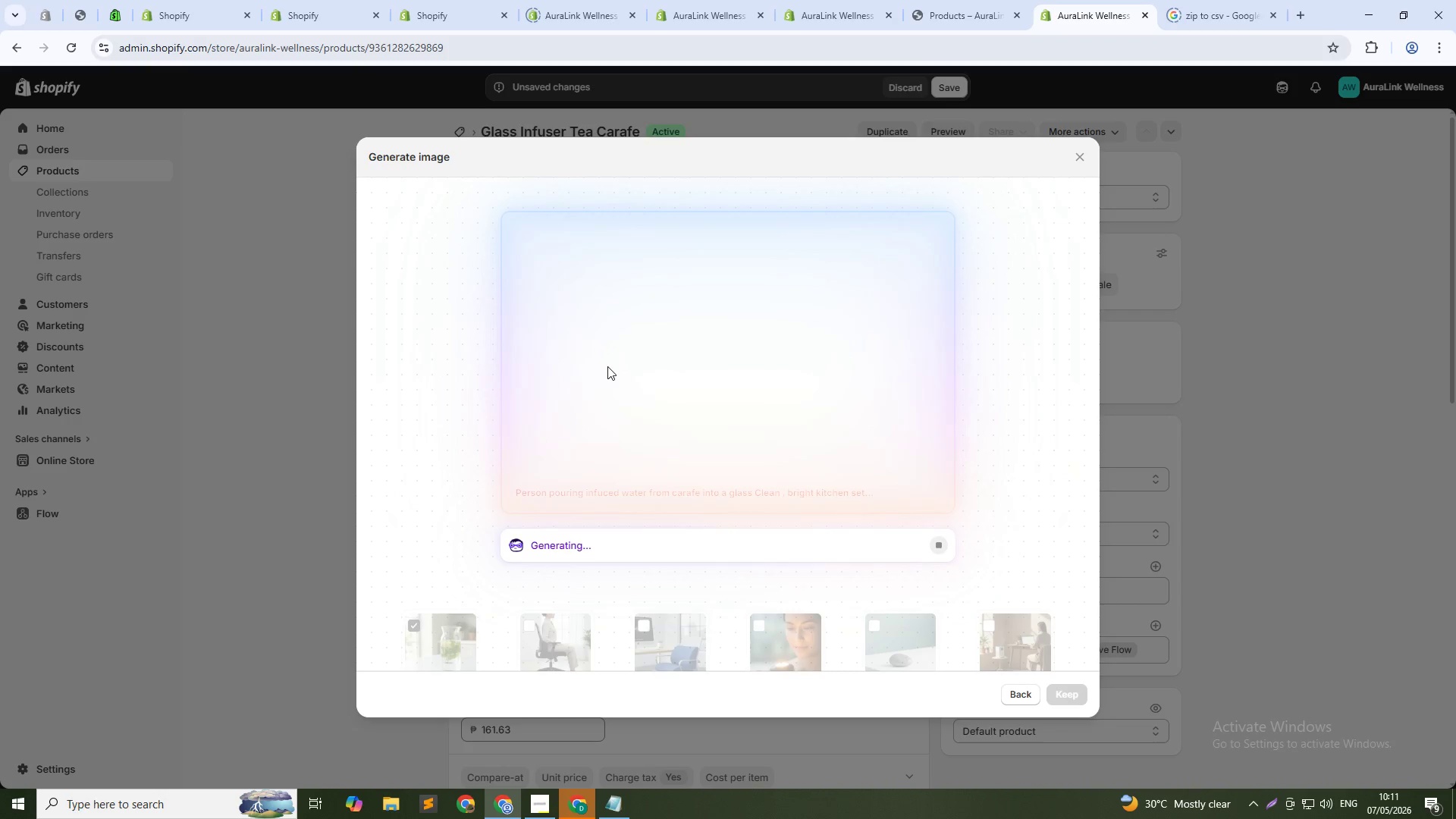 
key(Alt+Tab)